 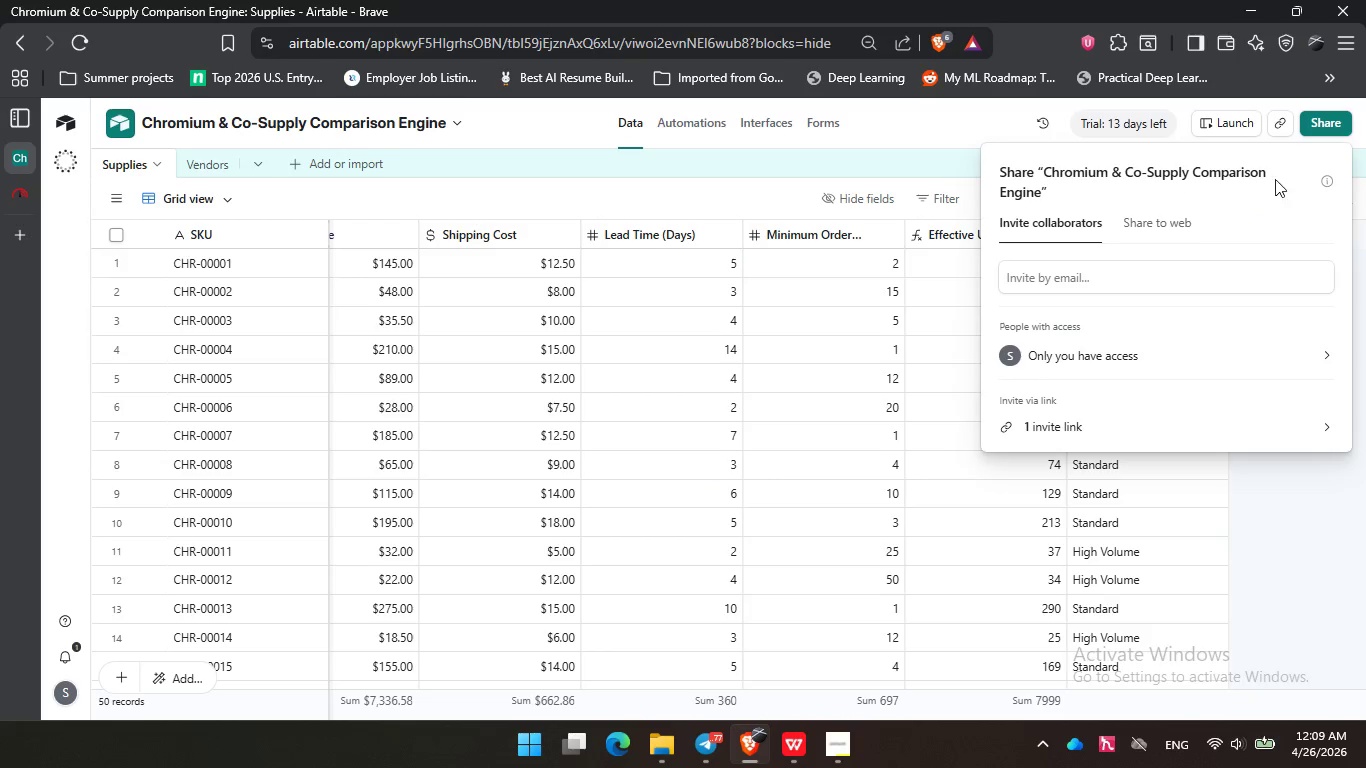 
left_click([1159, 230])
 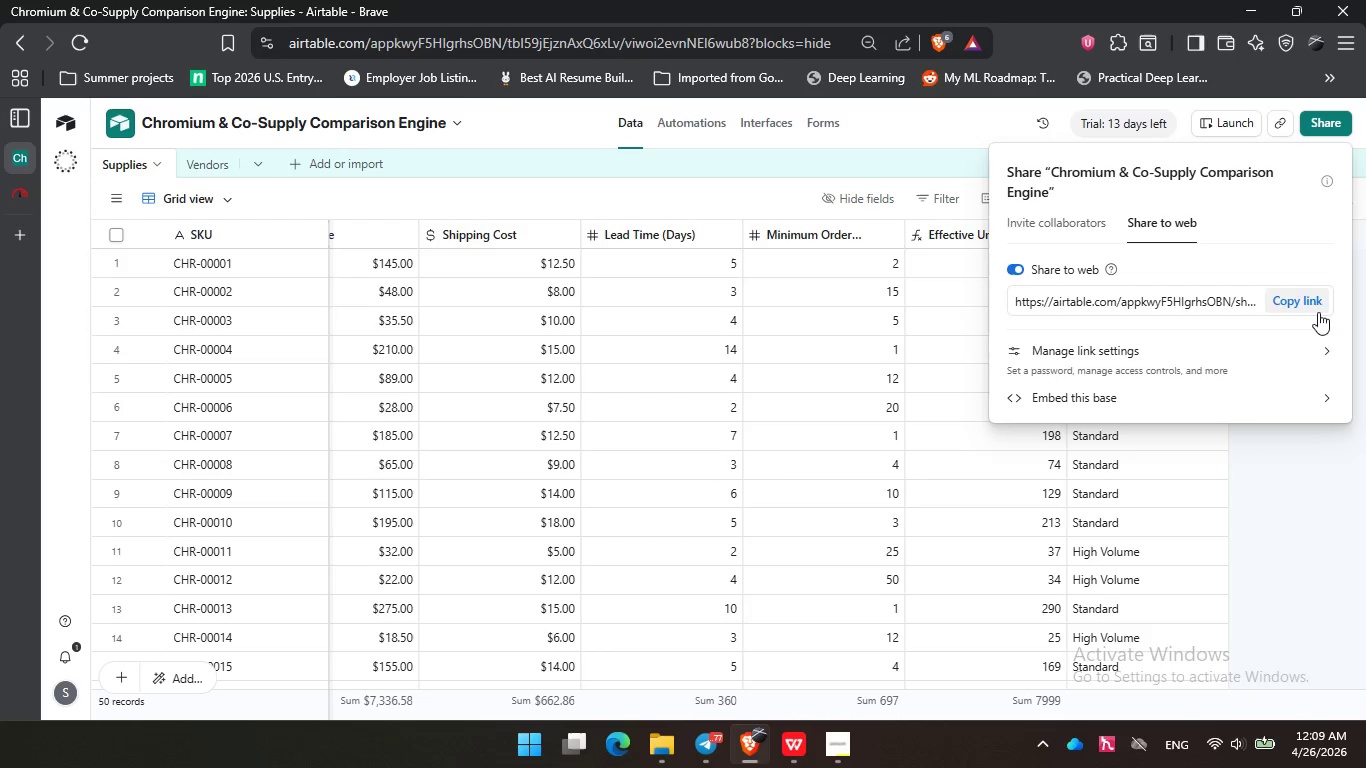 
left_click([1129, 355])
 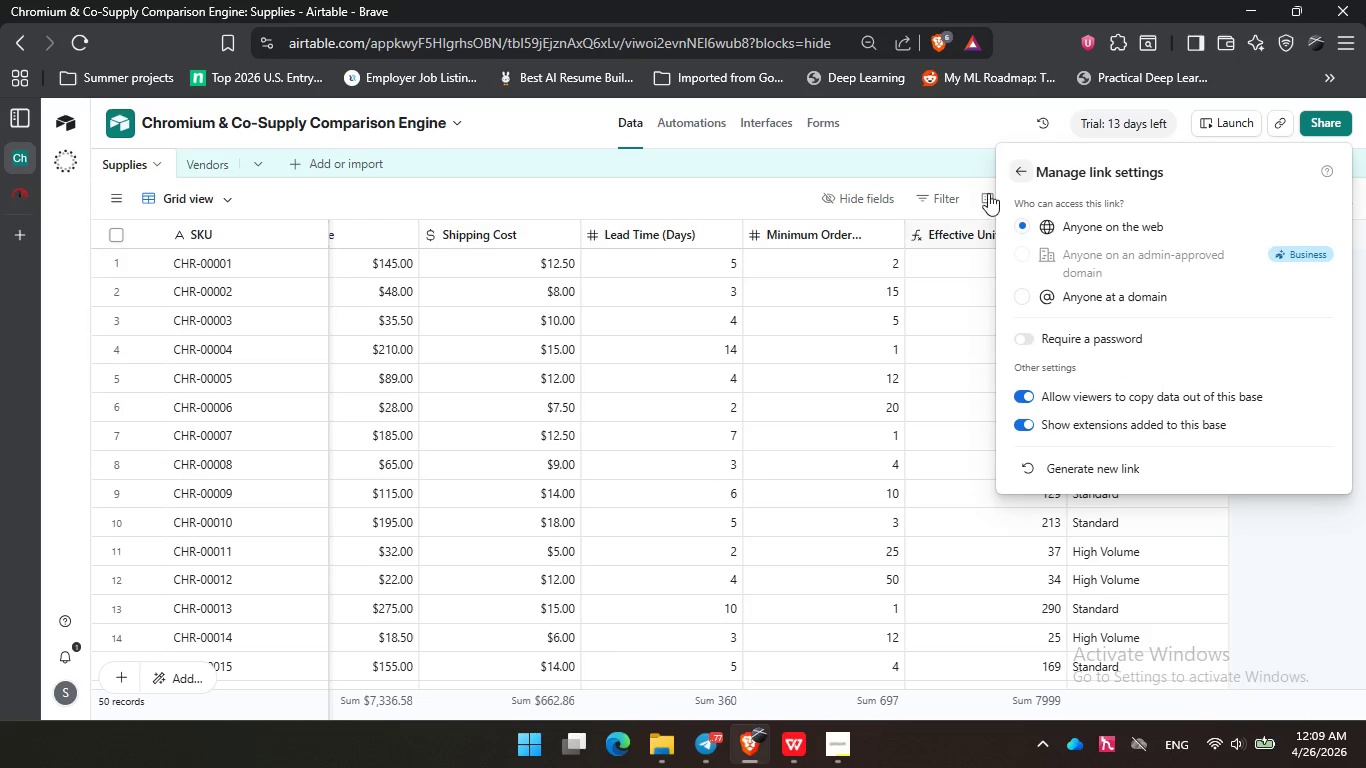 
left_click([1019, 164])
 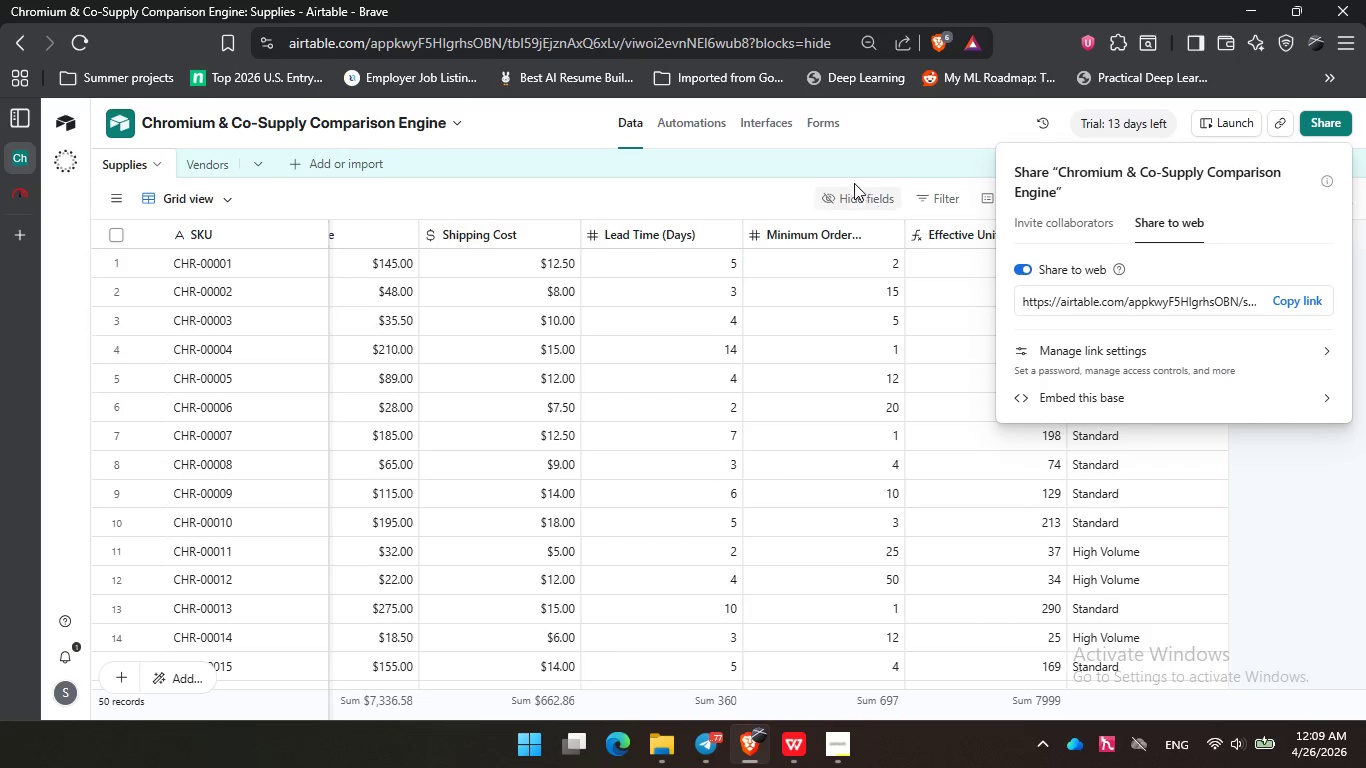 
left_click([789, 191])
 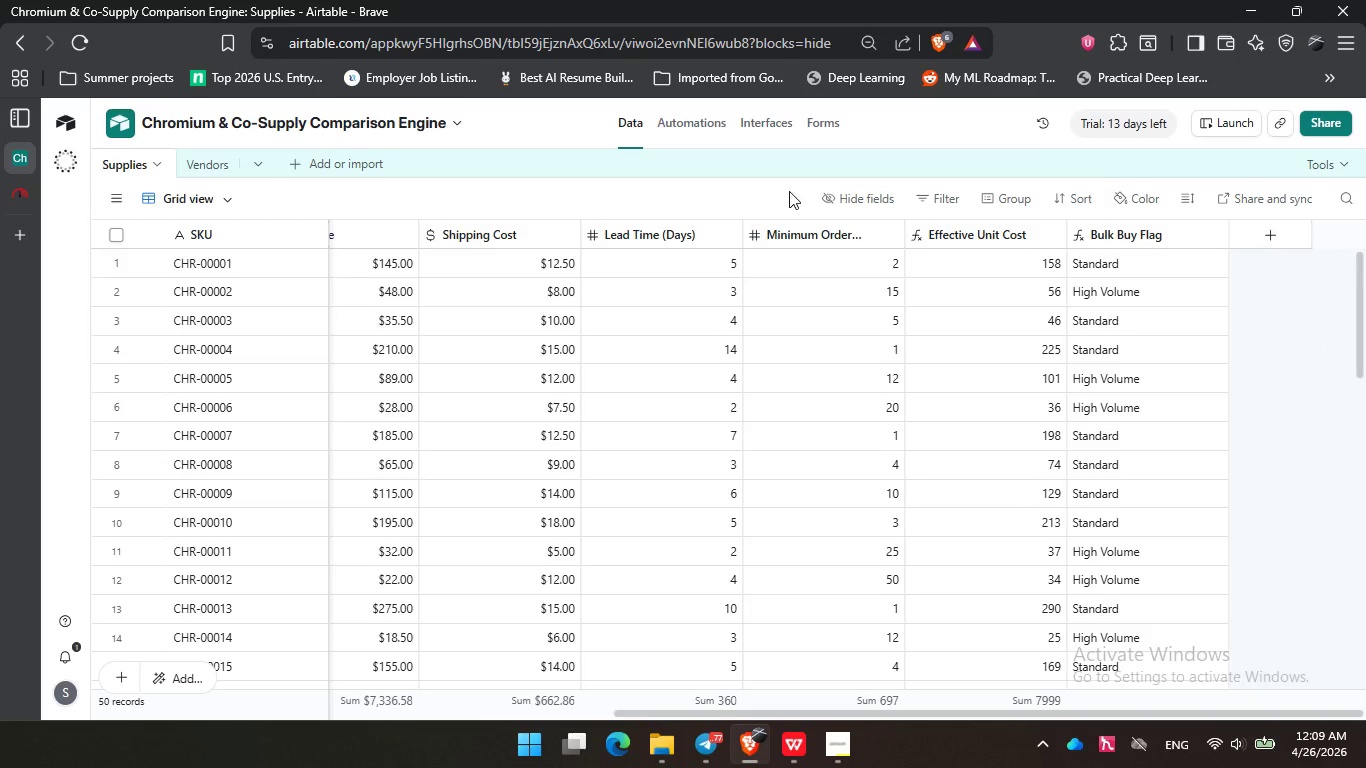 
wait(8.25)
 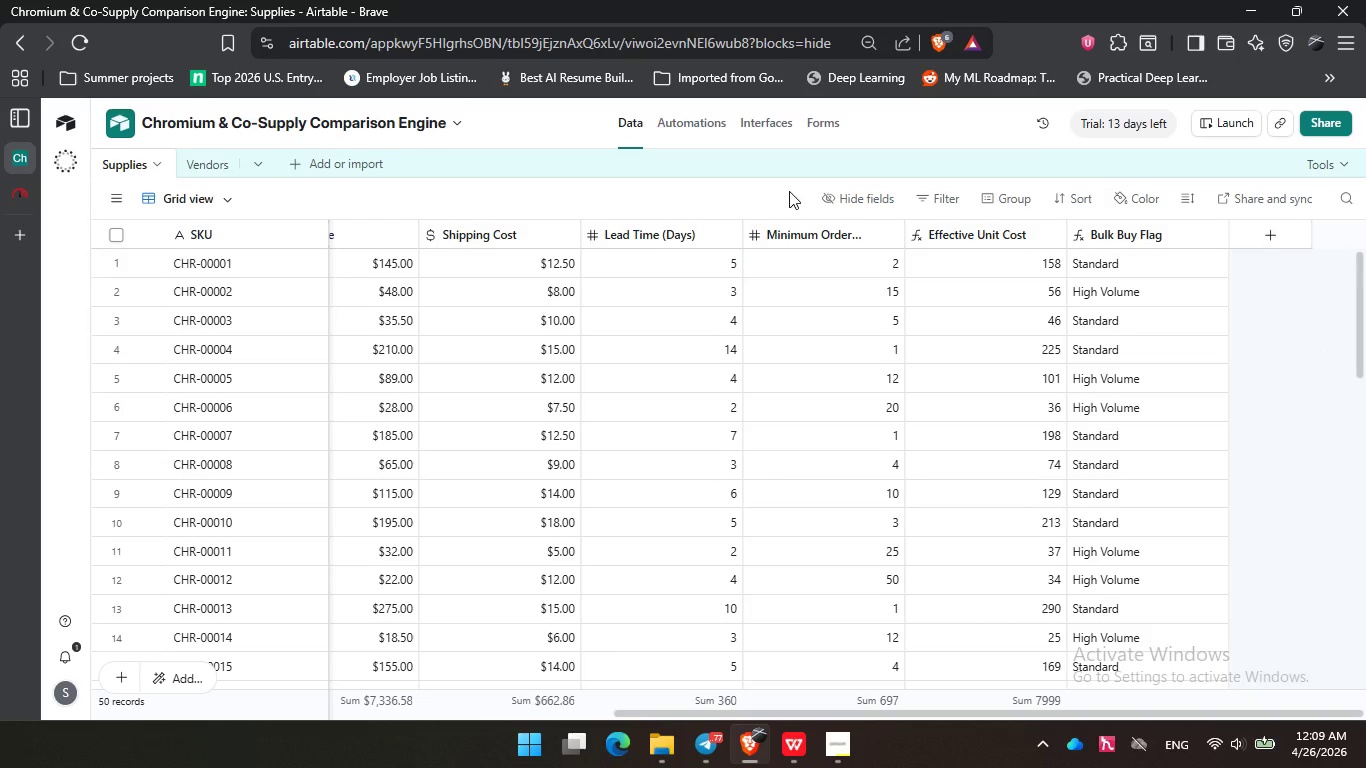 
scroll: coordinate [1123, 548], scroll_direction: down, amount: 7.0
 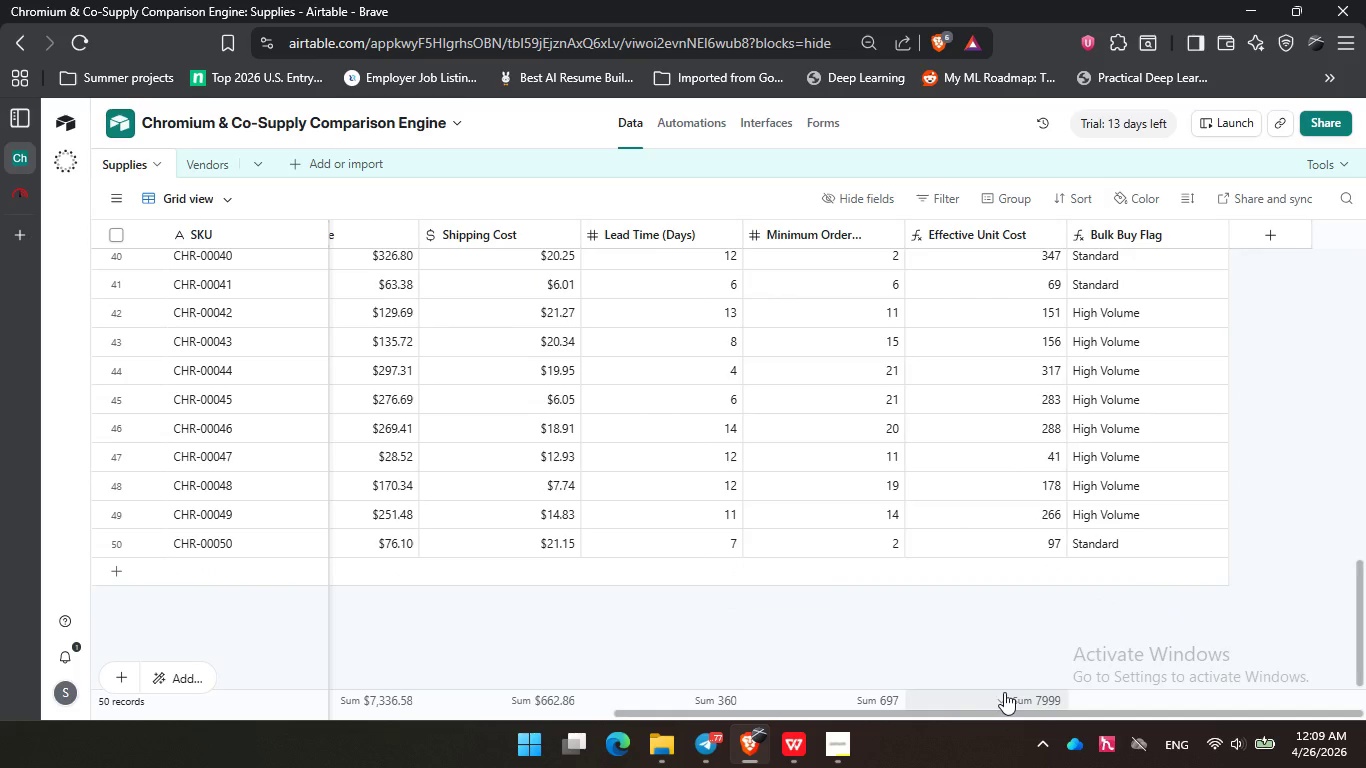 
left_click_drag(start_coordinate=[982, 714], to_coordinate=[282, 663])
 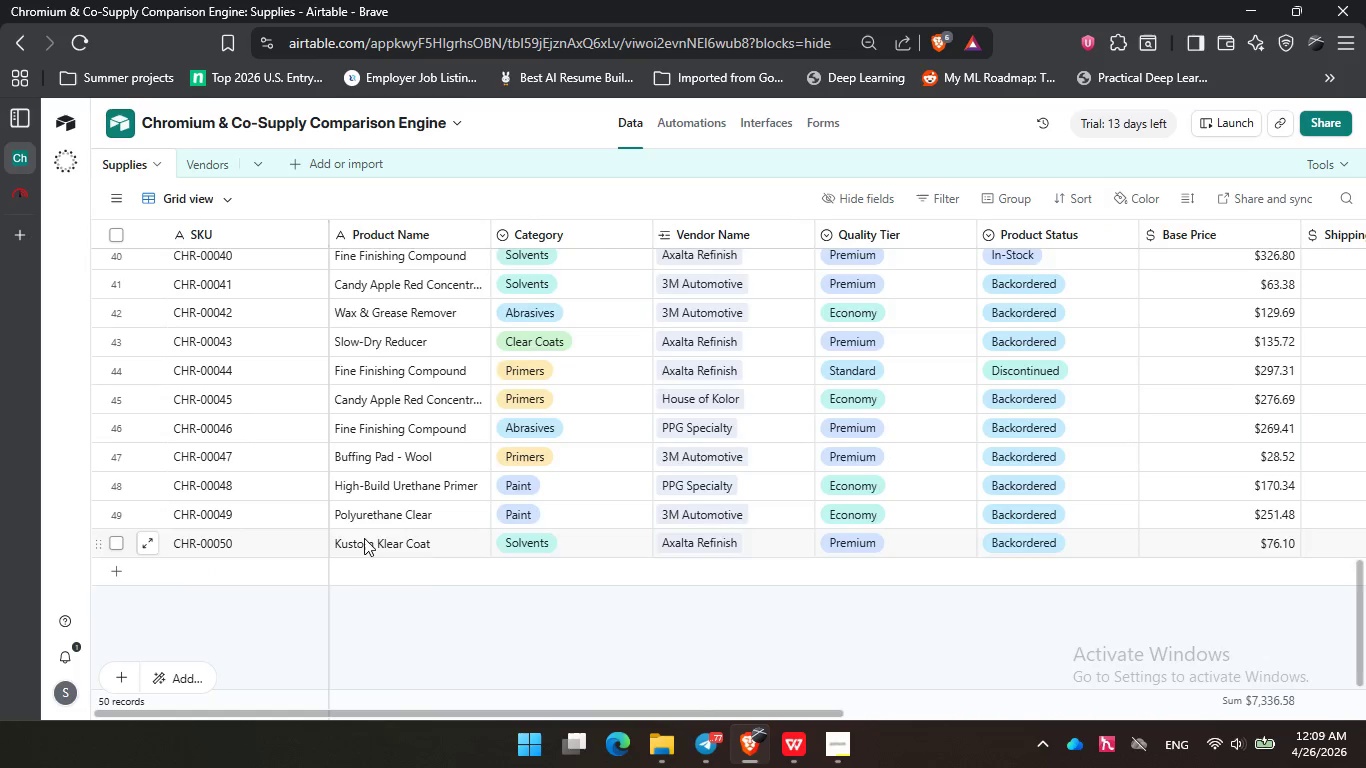 
scroll: coordinate [365, 538], scroll_direction: up, amount: 11.0
 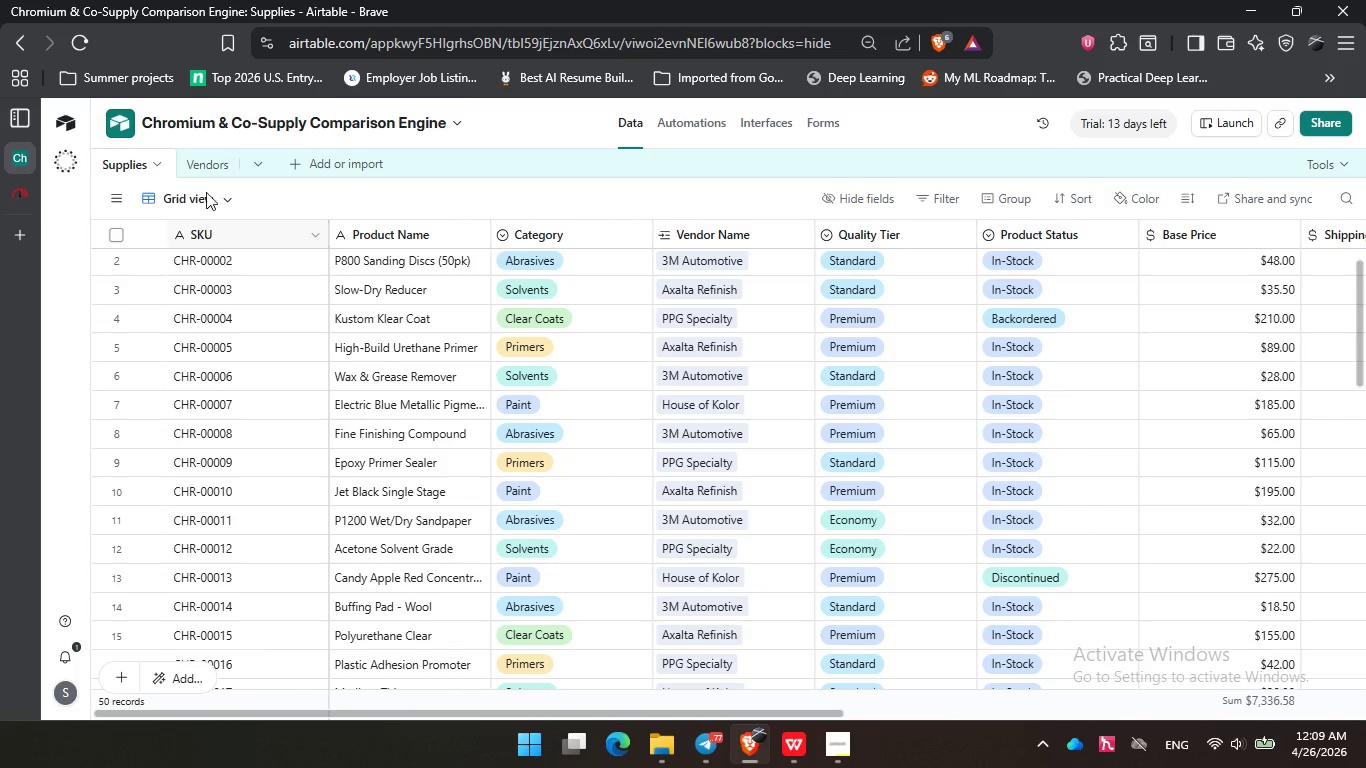 
left_click([206, 158])
 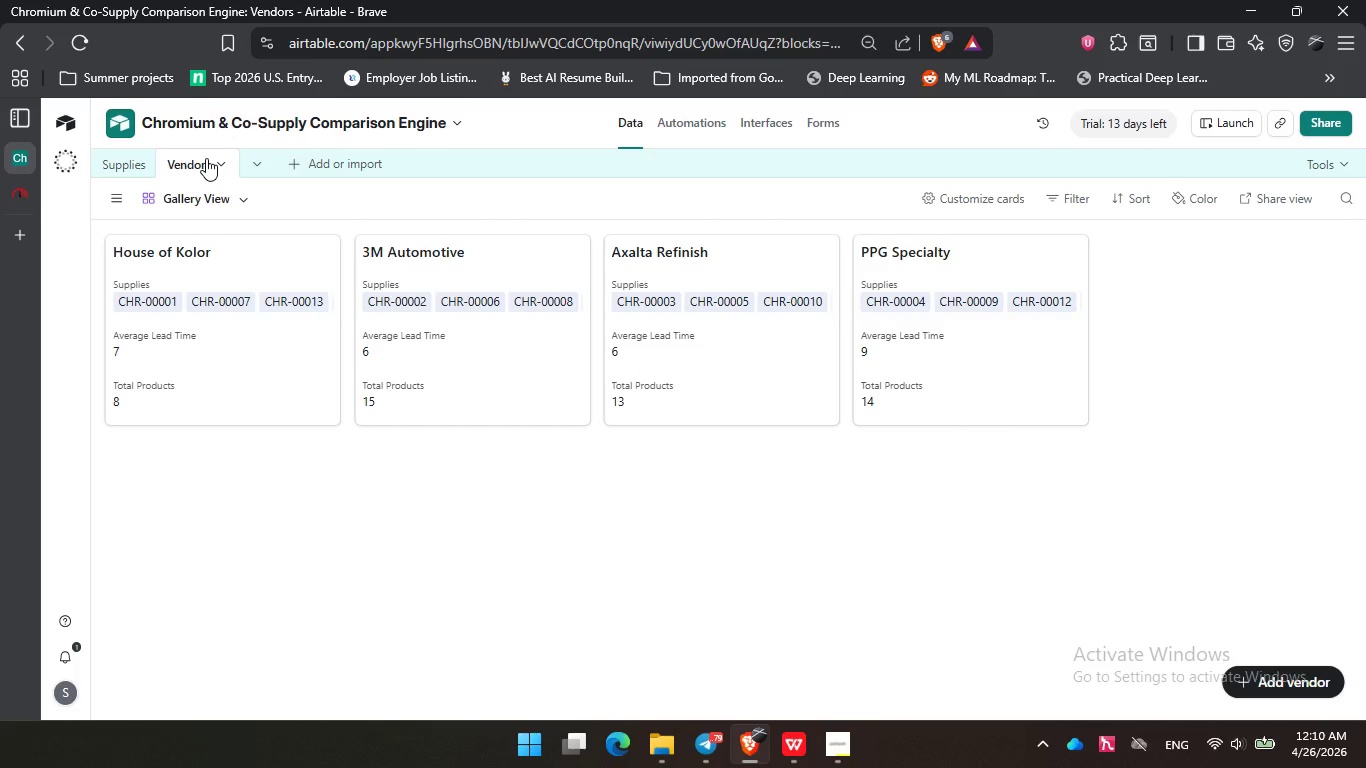 
wait(46.47)
 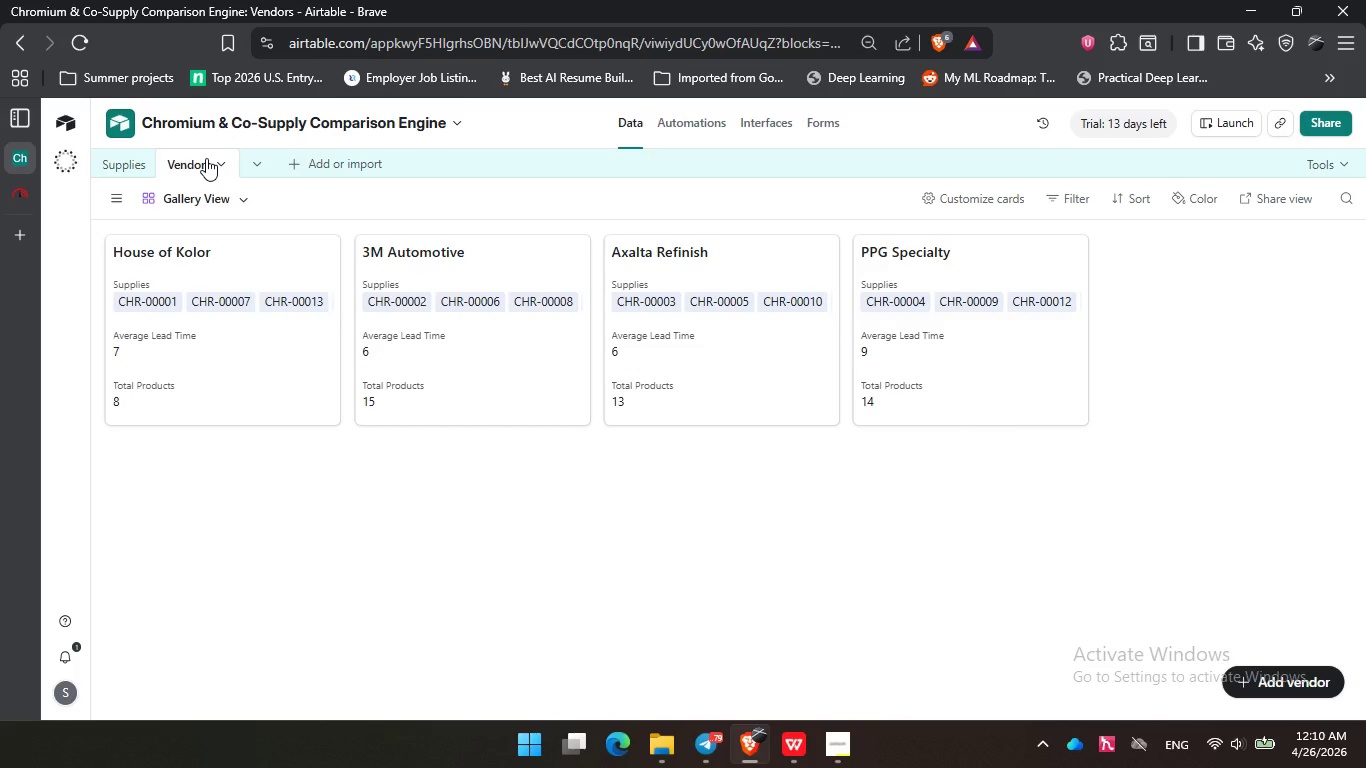 
left_click([287, 348])
 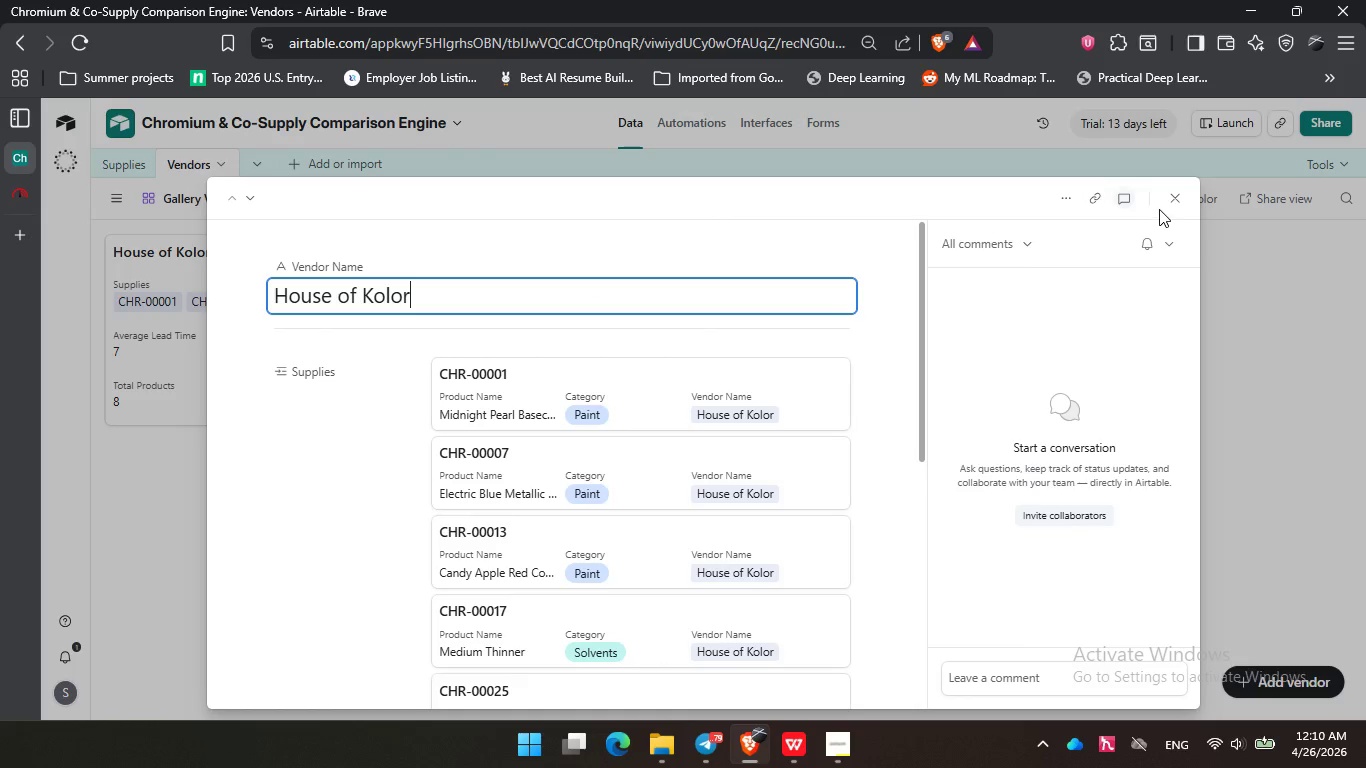 
scroll: coordinate [811, 451], scroll_direction: down, amount: 5.0
 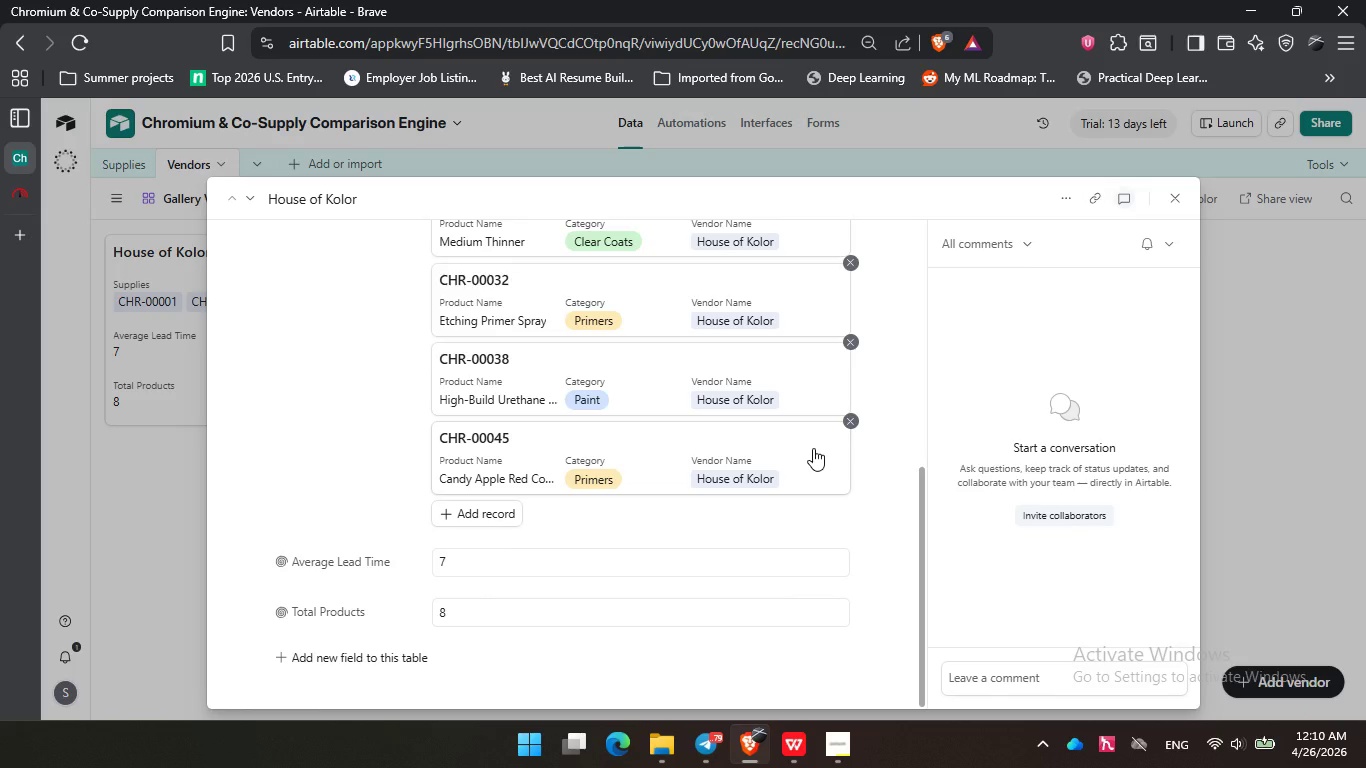 
wait(8.37)
 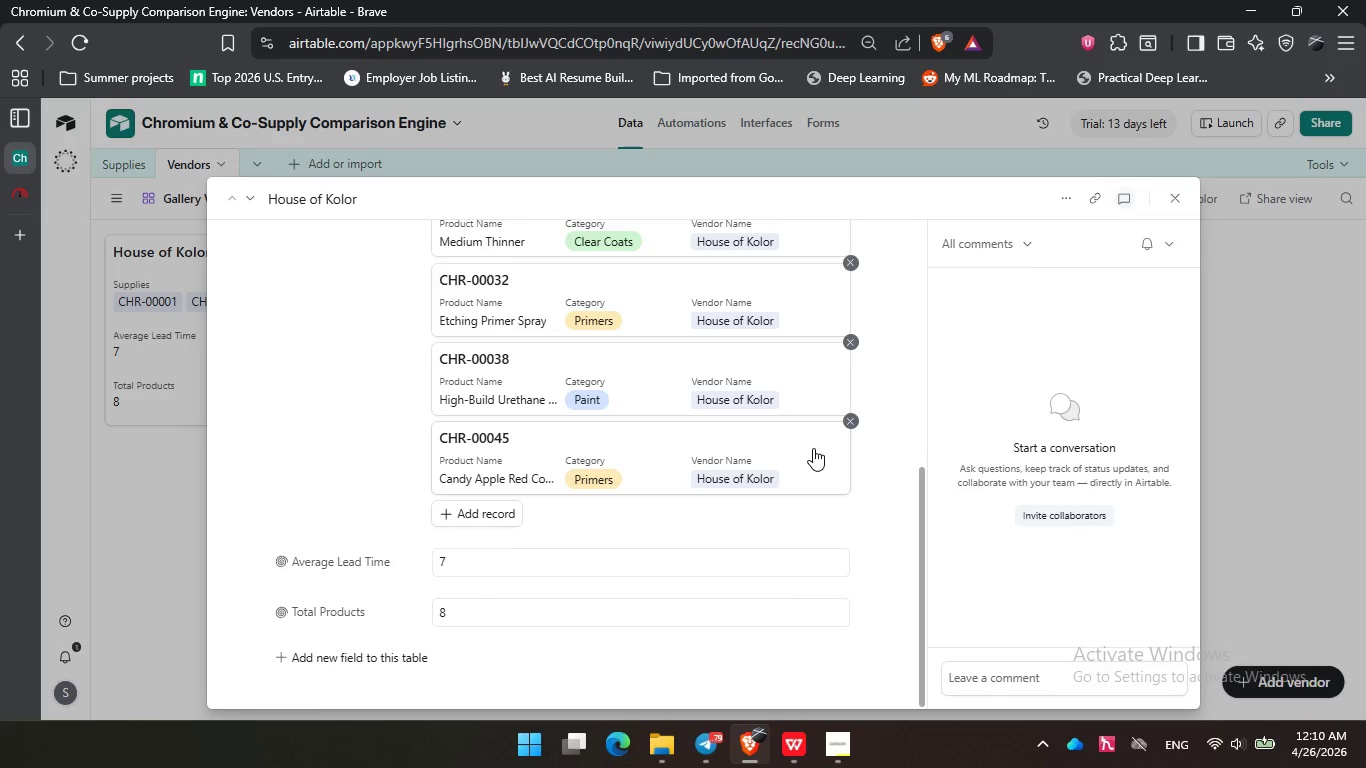 
left_click([1170, 201])
 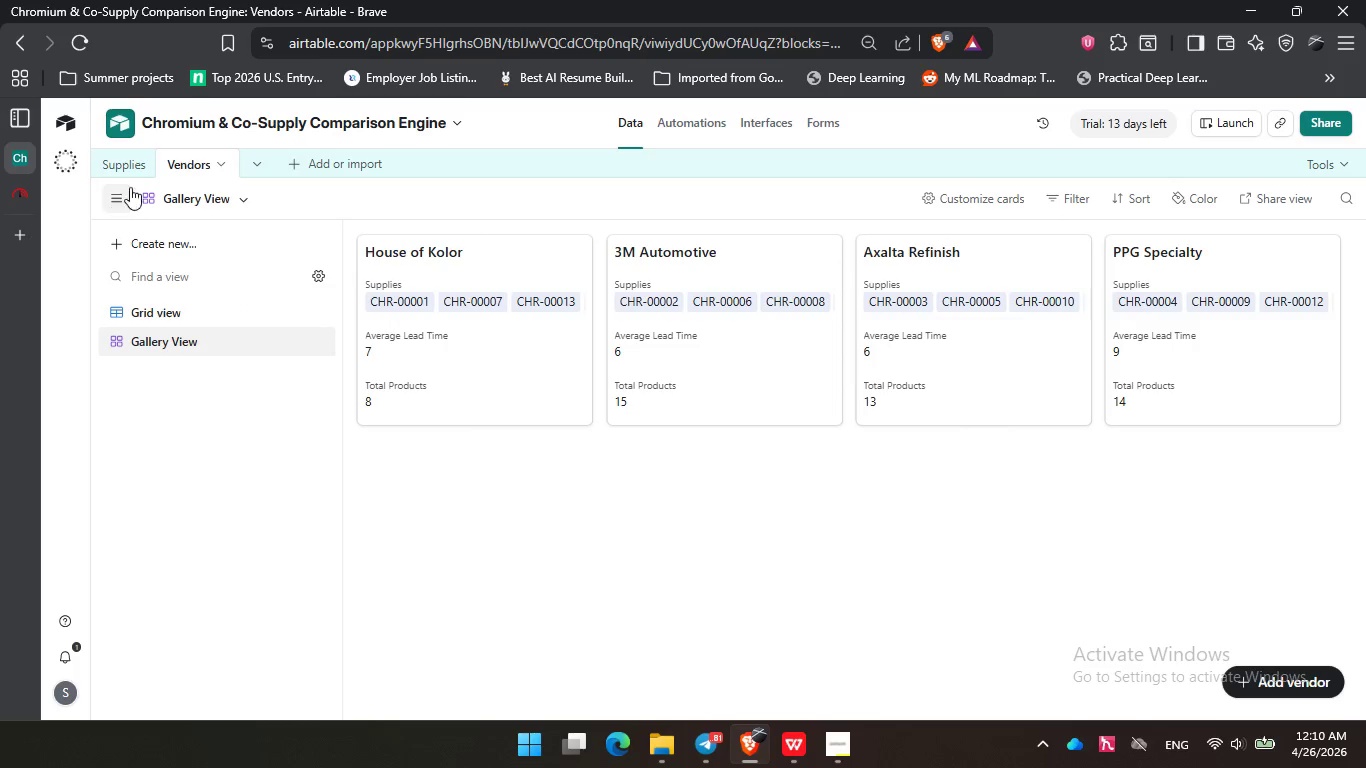 
left_click([177, 307])
 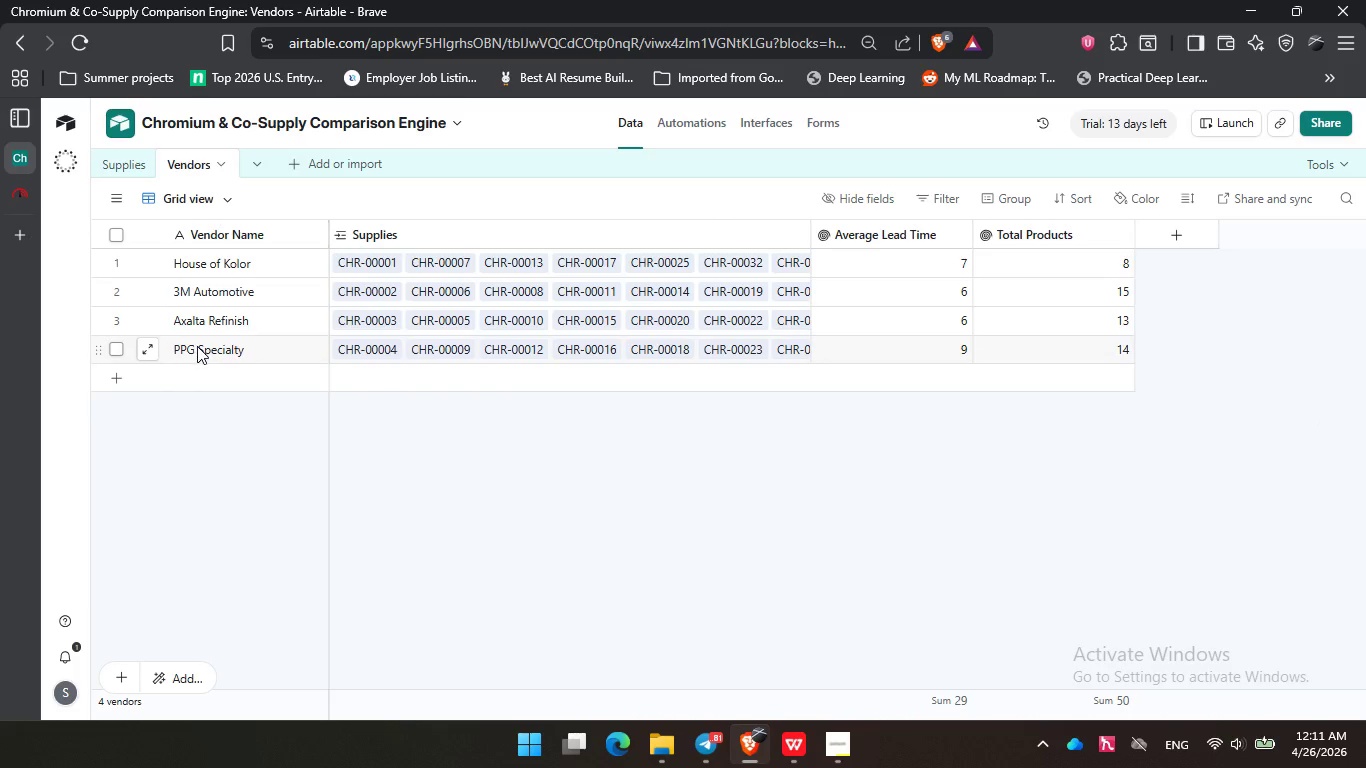 
wait(9.52)
 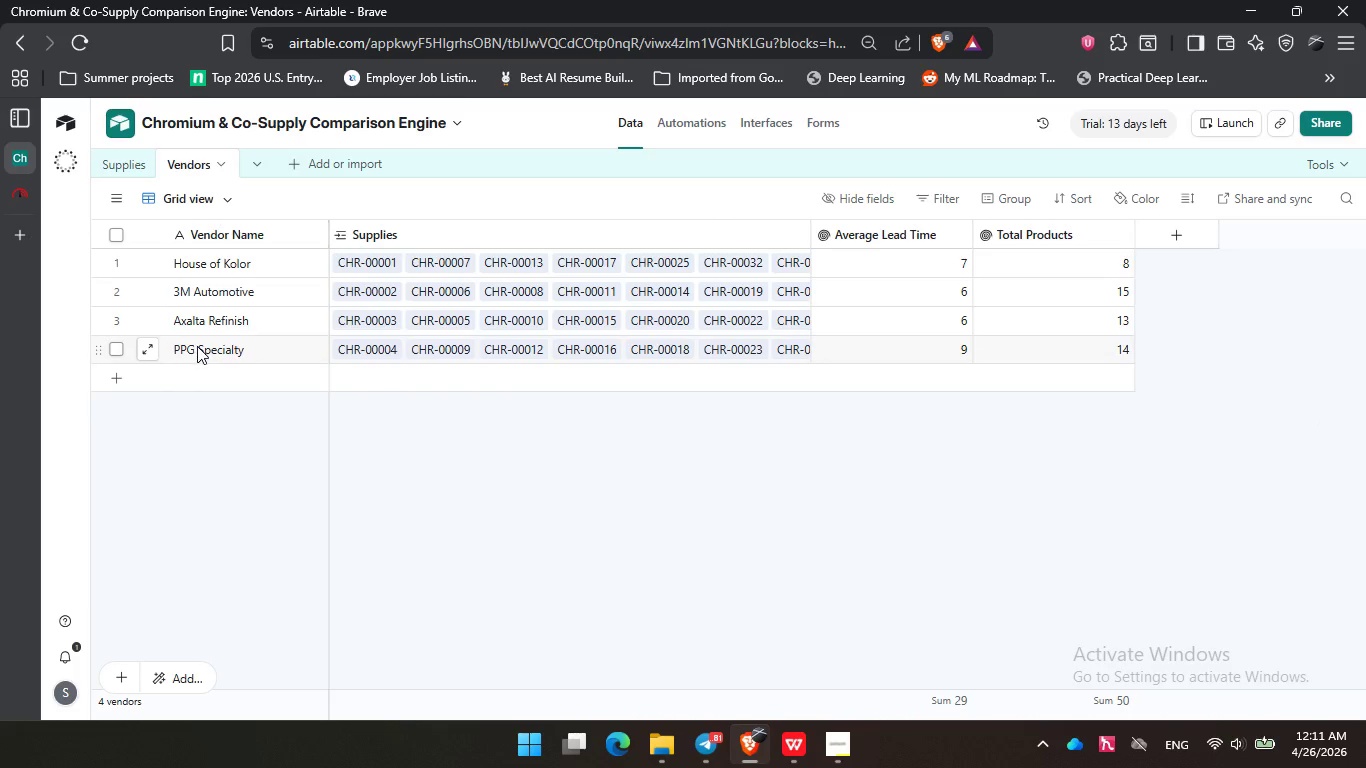 
left_click([178, 352])
 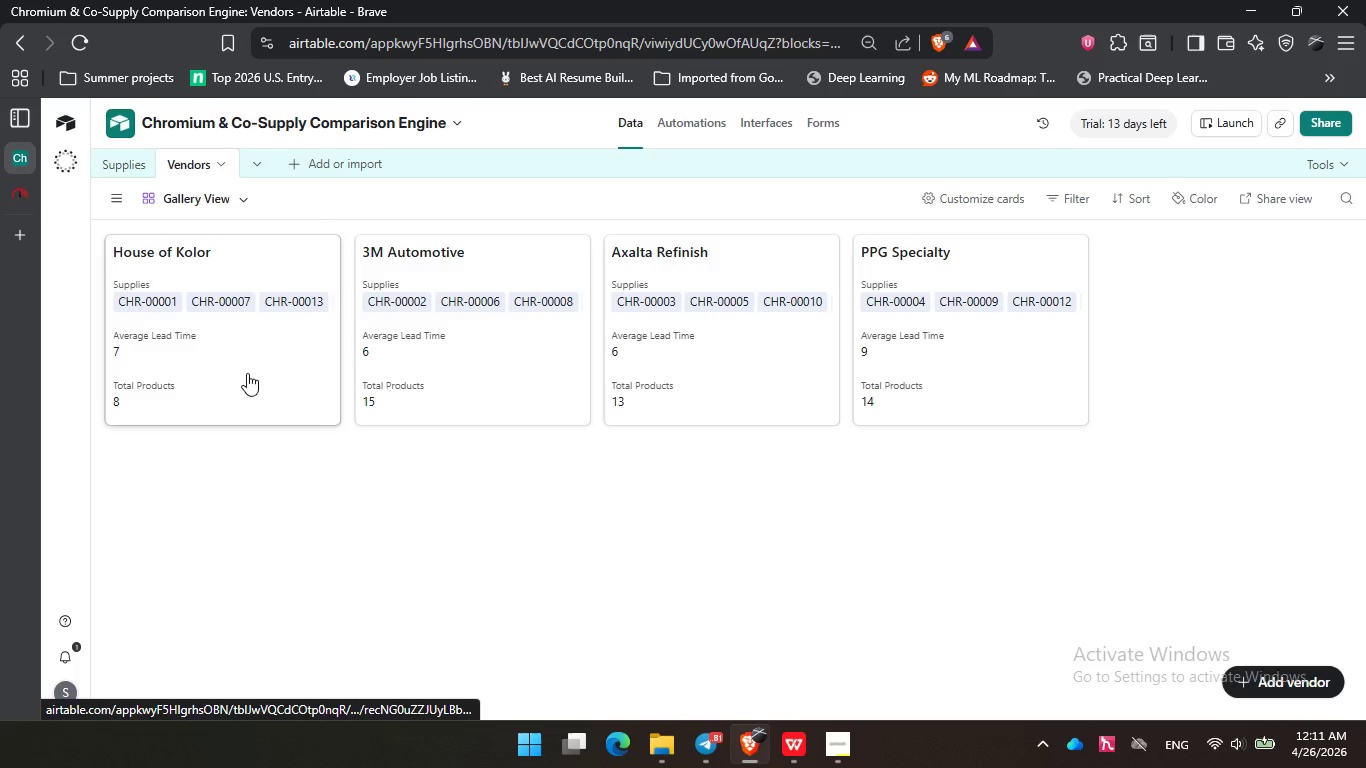 
mouse_move([334, 382])
 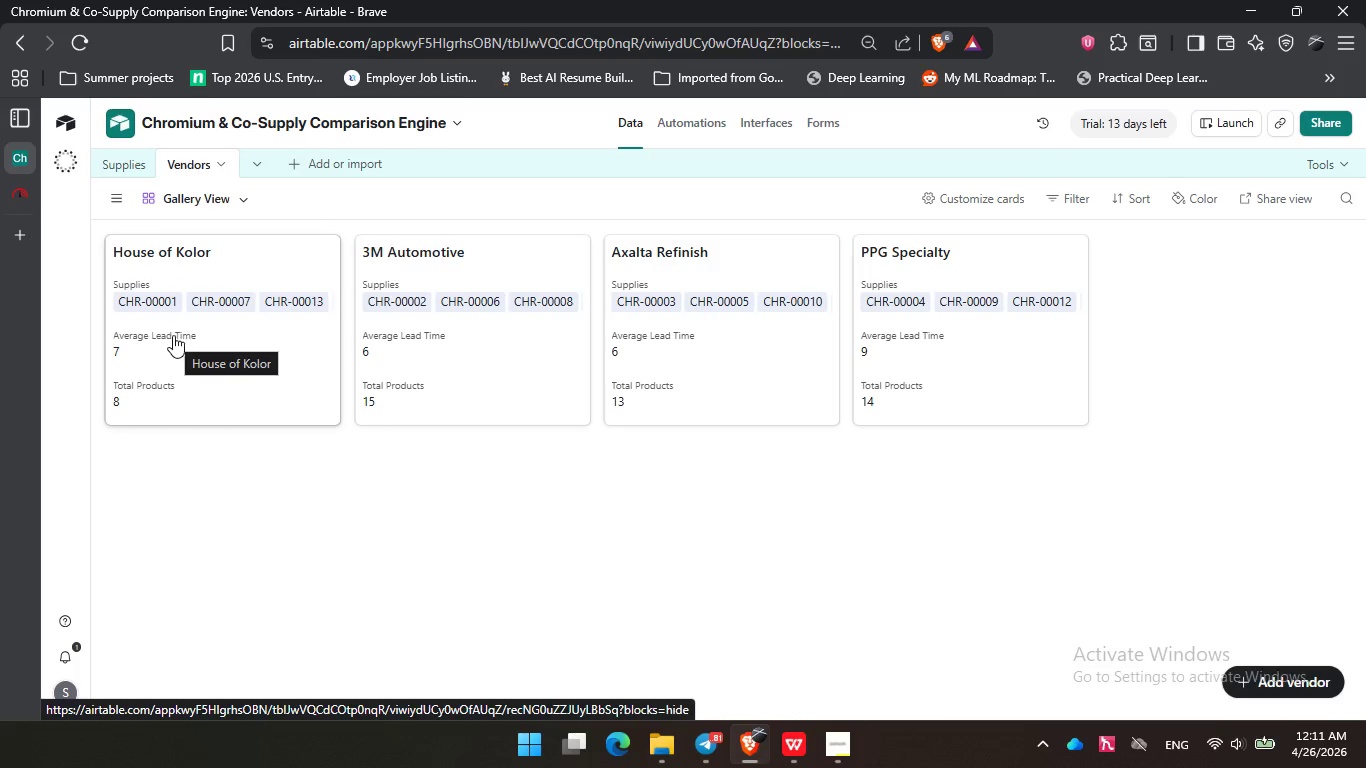 
left_click([113, 154])
 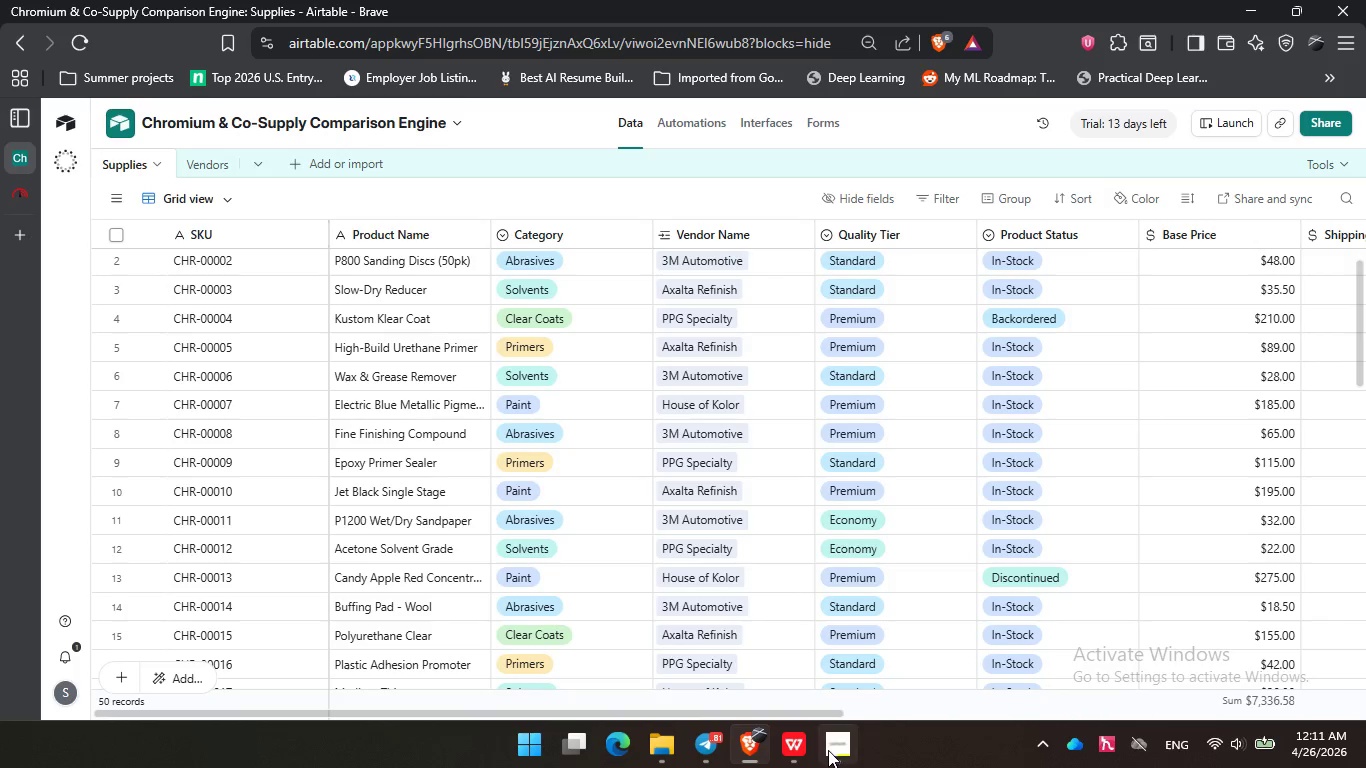 
left_click([797, 760])
 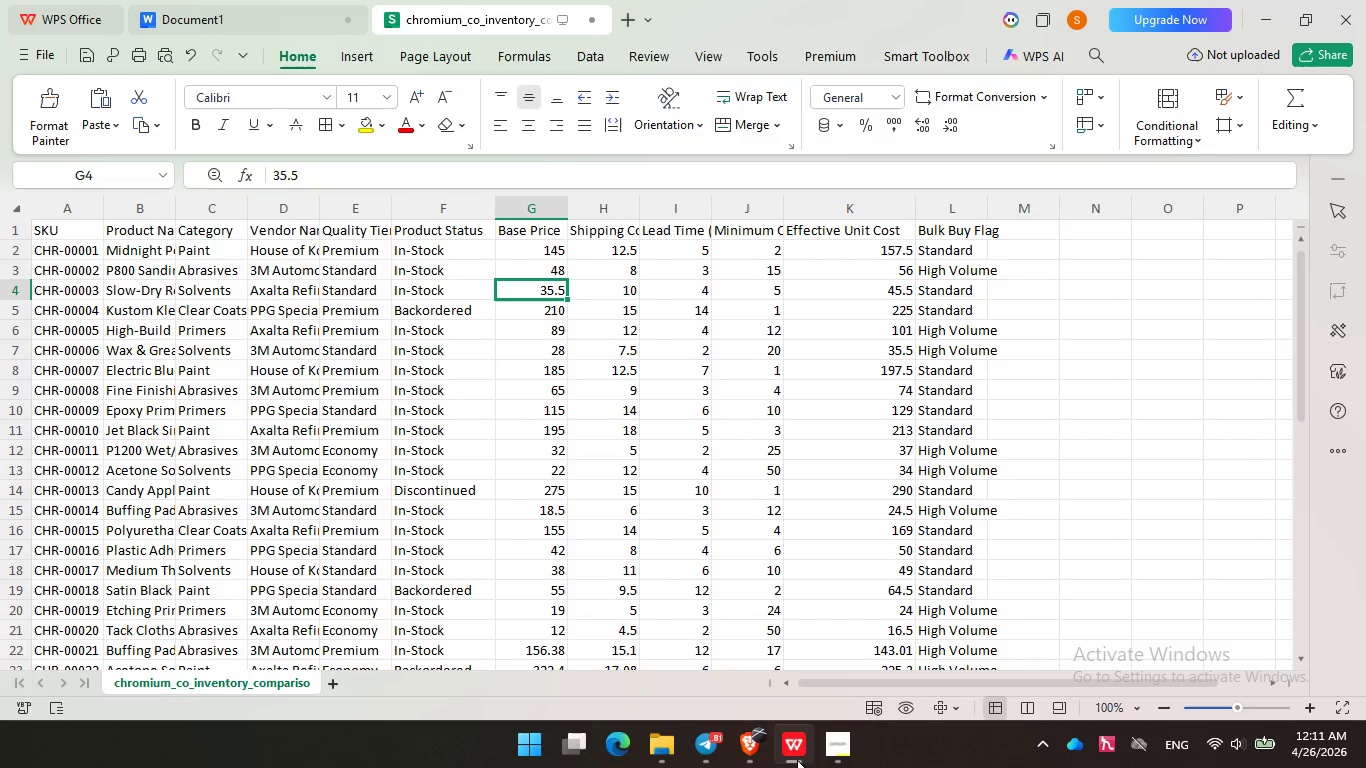 
left_click([797, 760])
 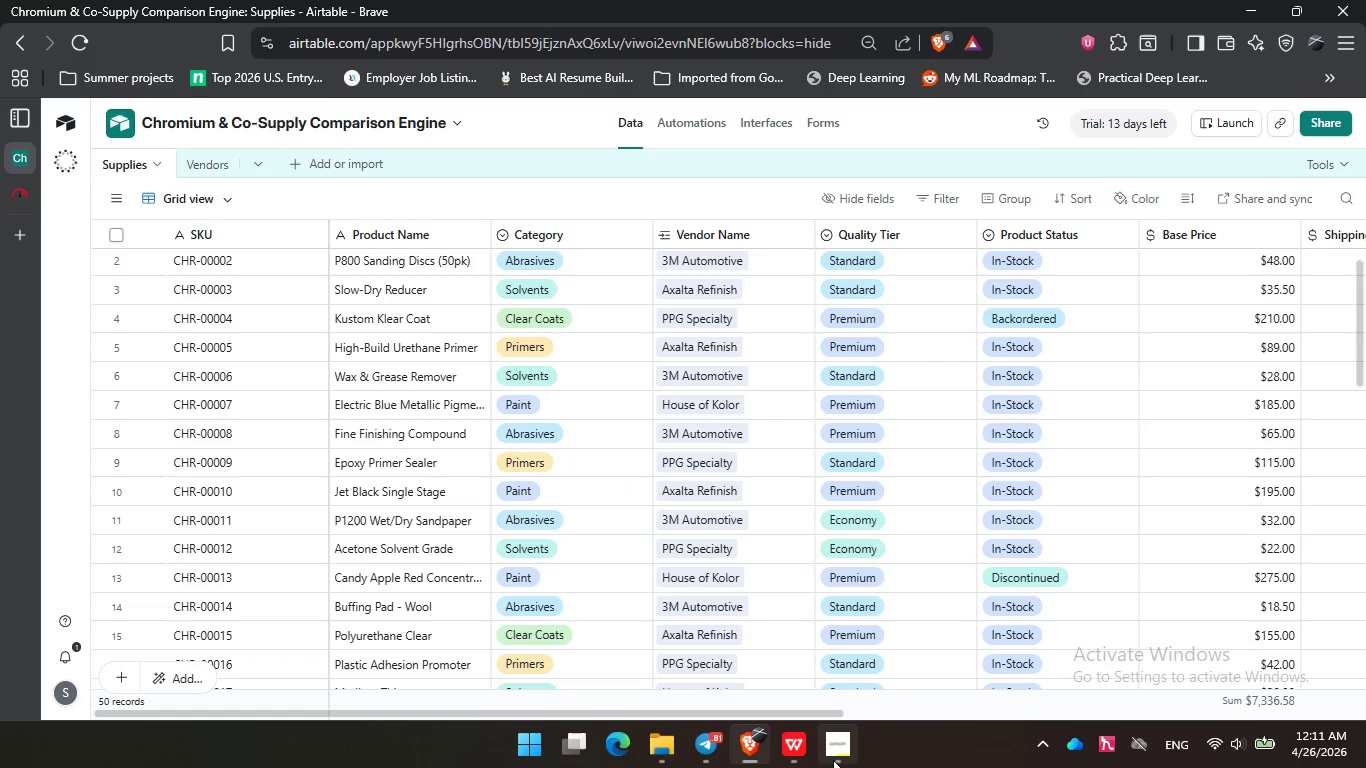 
left_click([833, 760])